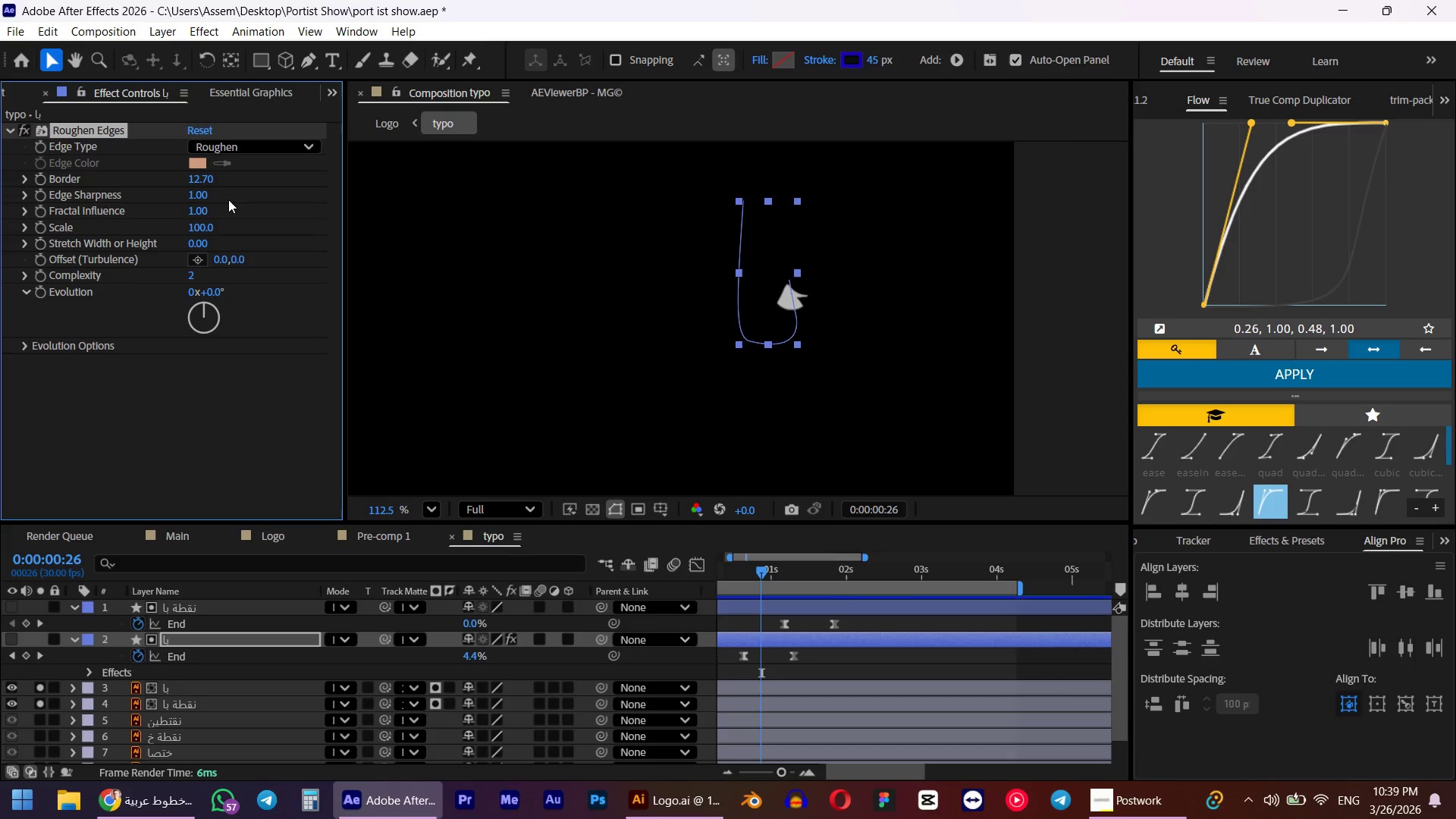 
key(Control+Z)
 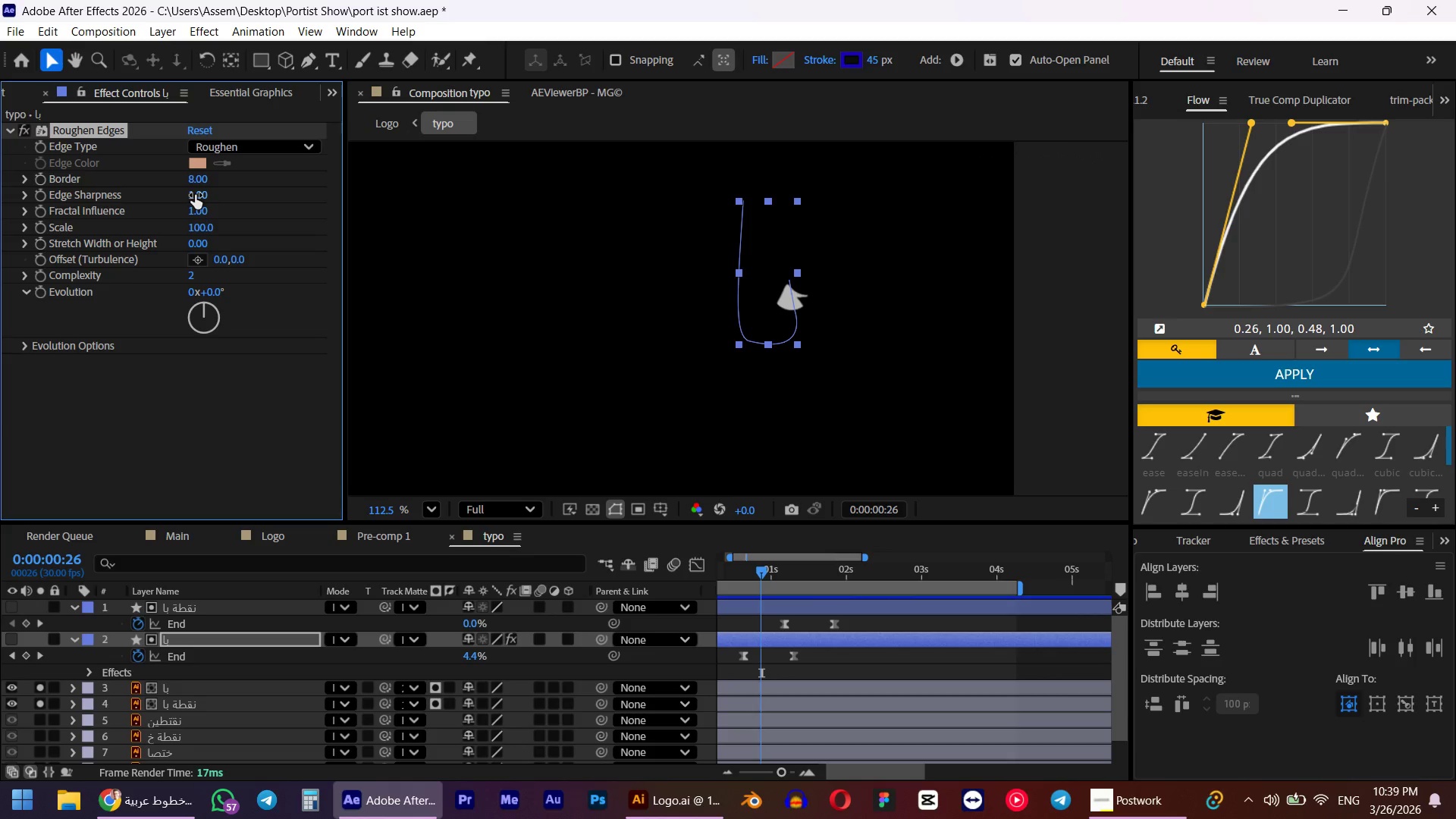 
left_click_drag(start_coordinate=[195, 195], to_coordinate=[319, 181])
 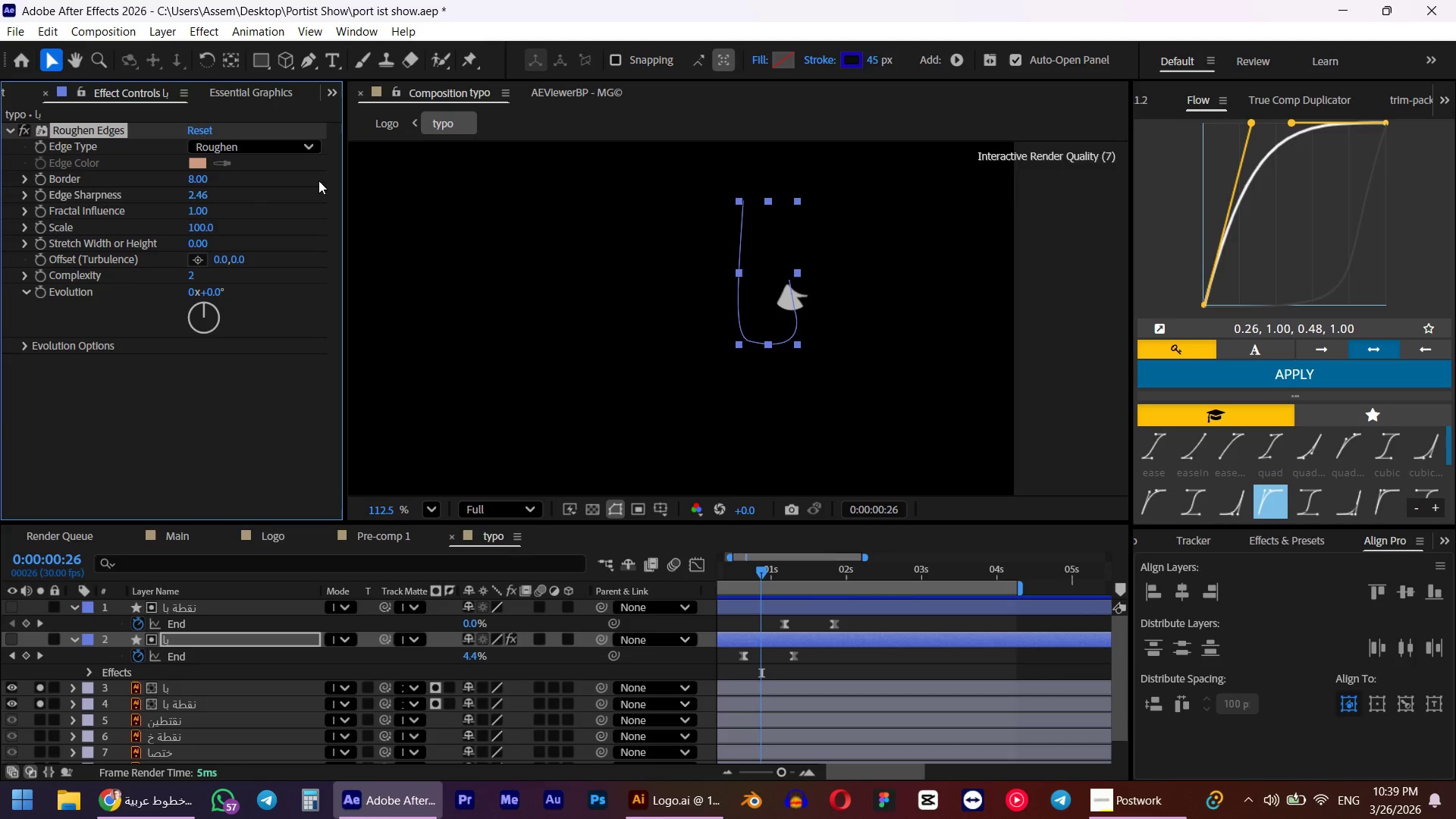 
key(Control+ControlLeft)
 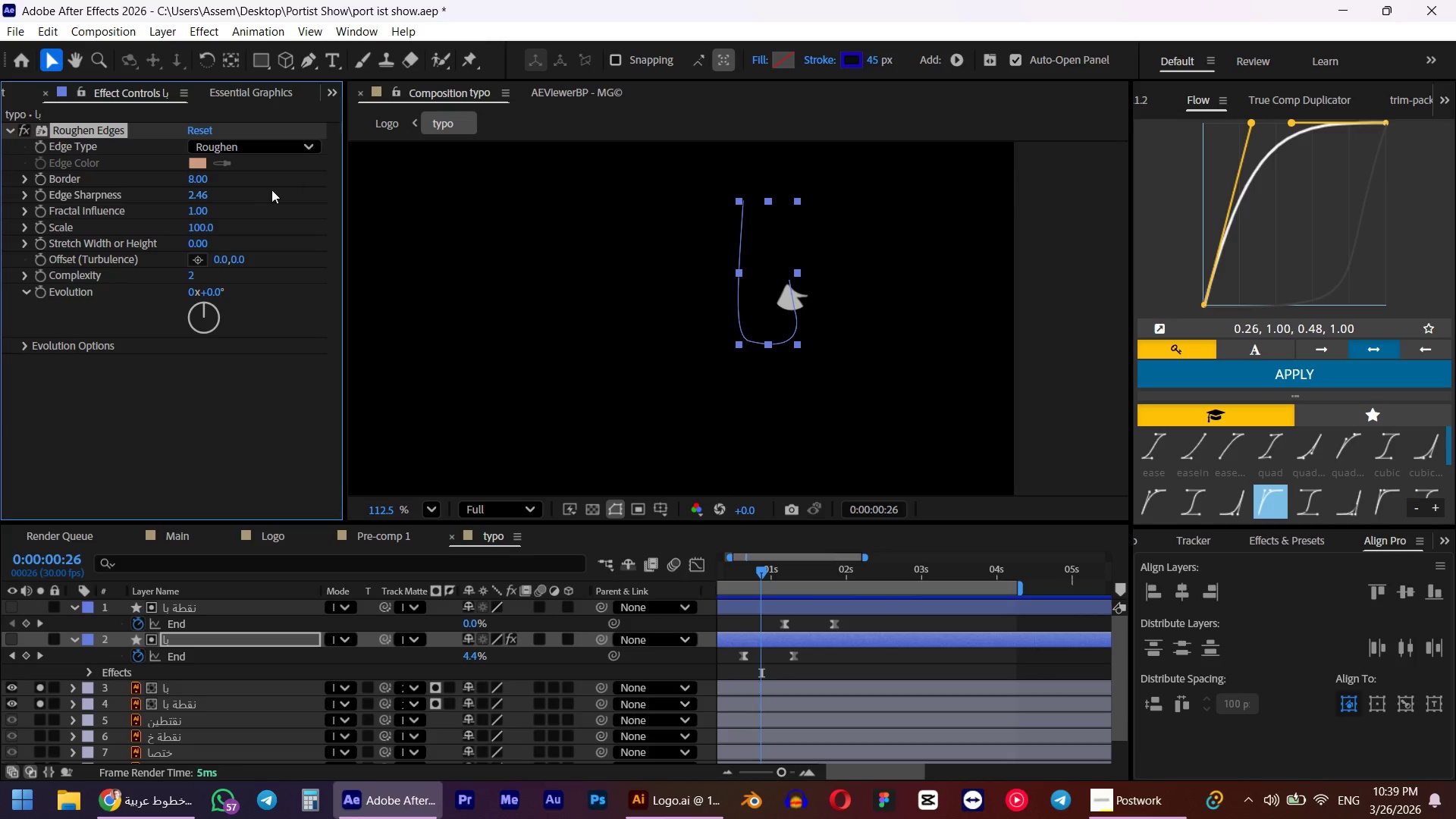 
key(Control+Z)
 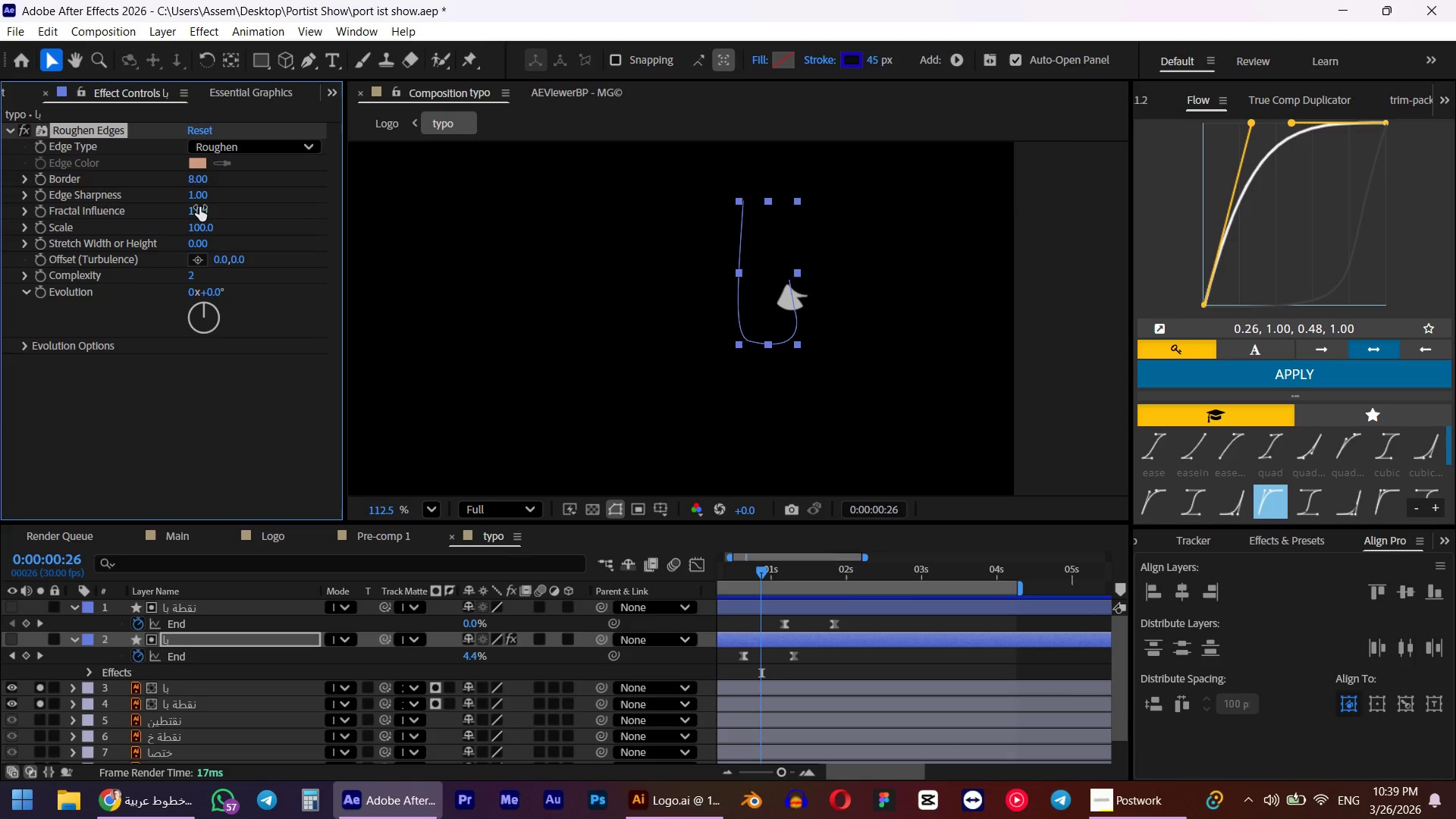 
left_click_drag(start_coordinate=[199, 207], to_coordinate=[356, 187])
 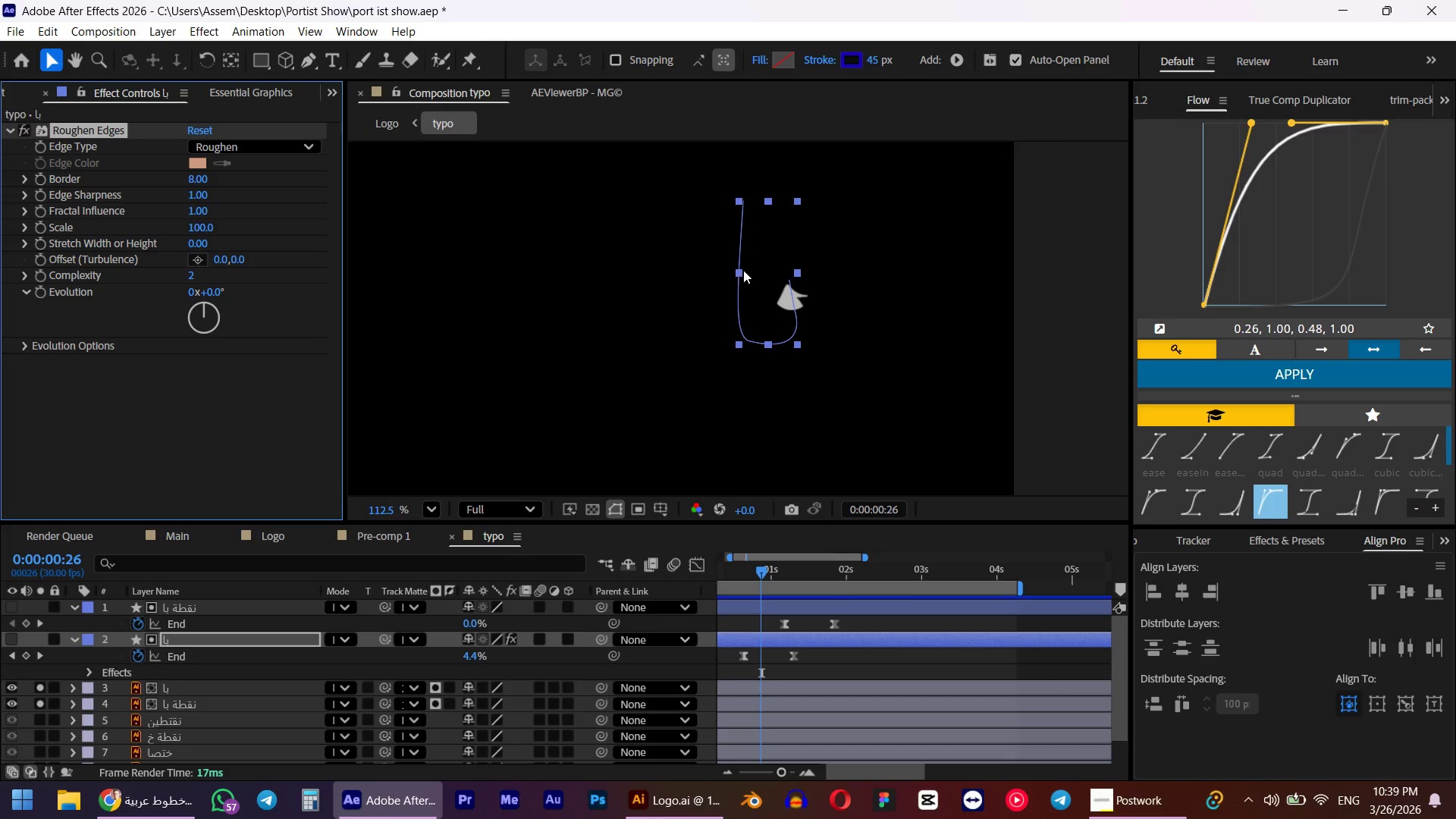 
scroll: coordinate [855, 324], scroll_direction: up, amount: 9.0
 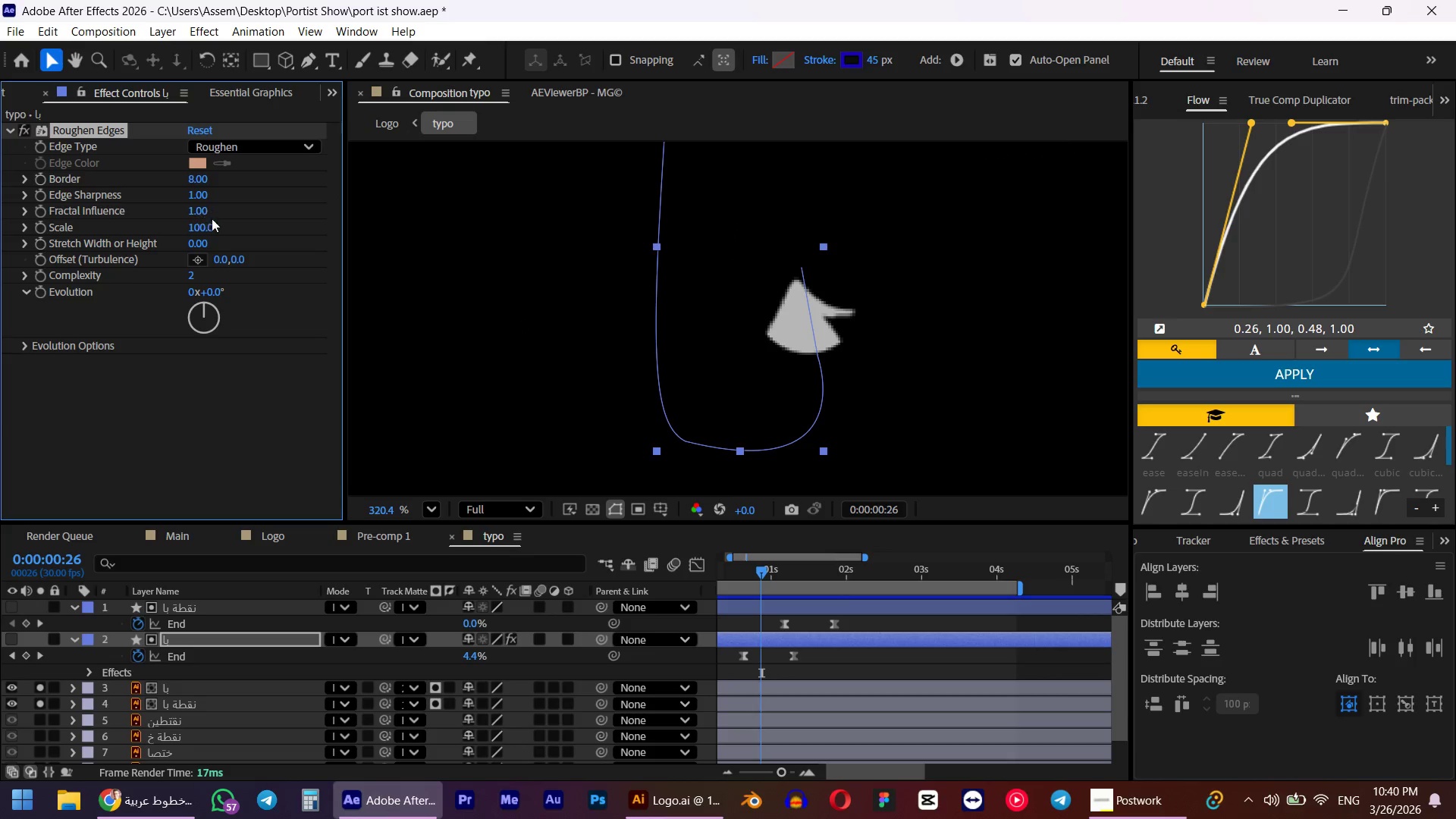 
left_click_drag(start_coordinate=[208, 229], to_coordinate=[300, 218])
 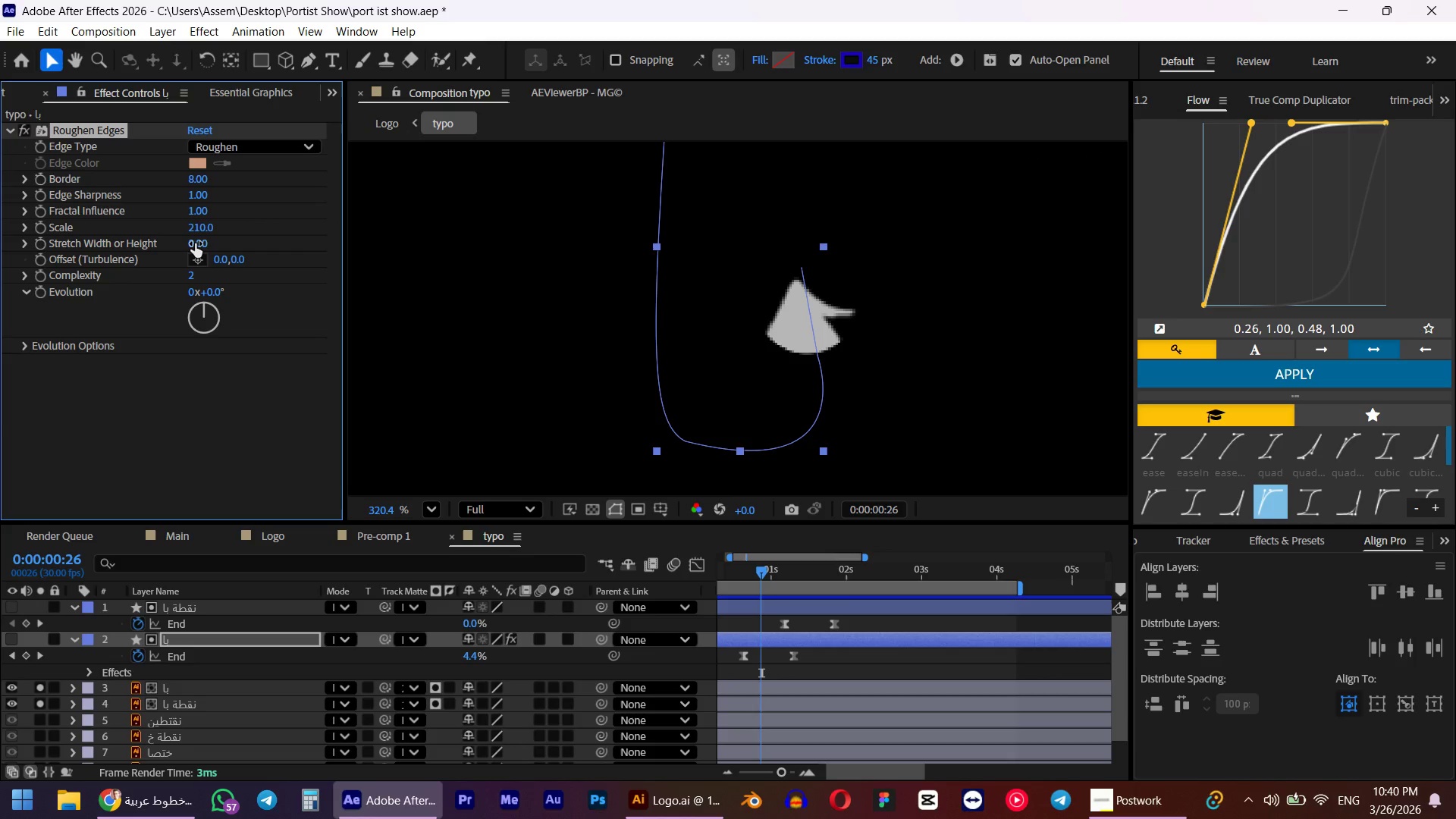 
left_click_drag(start_coordinate=[195, 243], to_coordinate=[380, 224])
 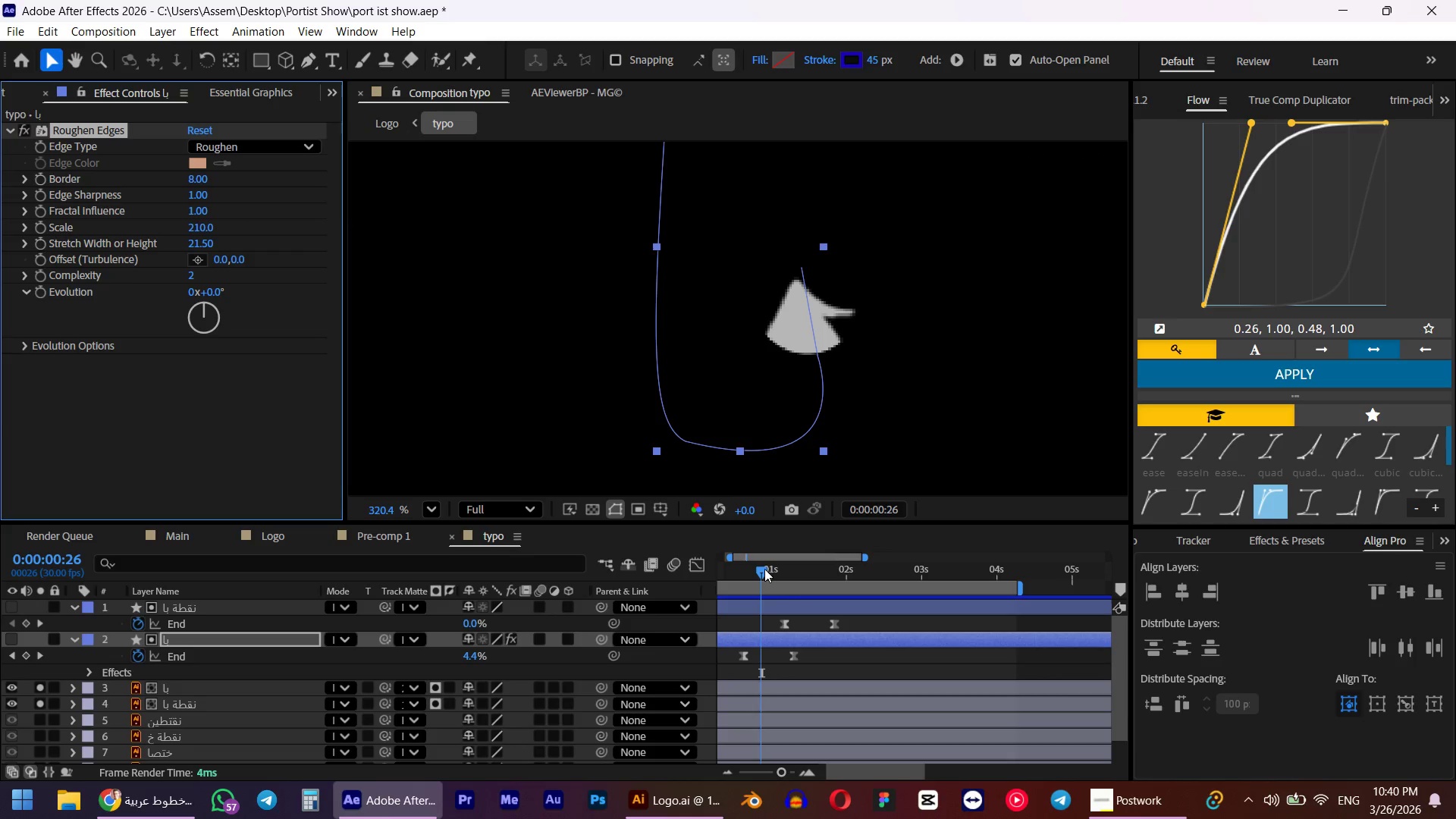 
left_click_drag(start_coordinate=[763, 569], to_coordinate=[776, 565])
 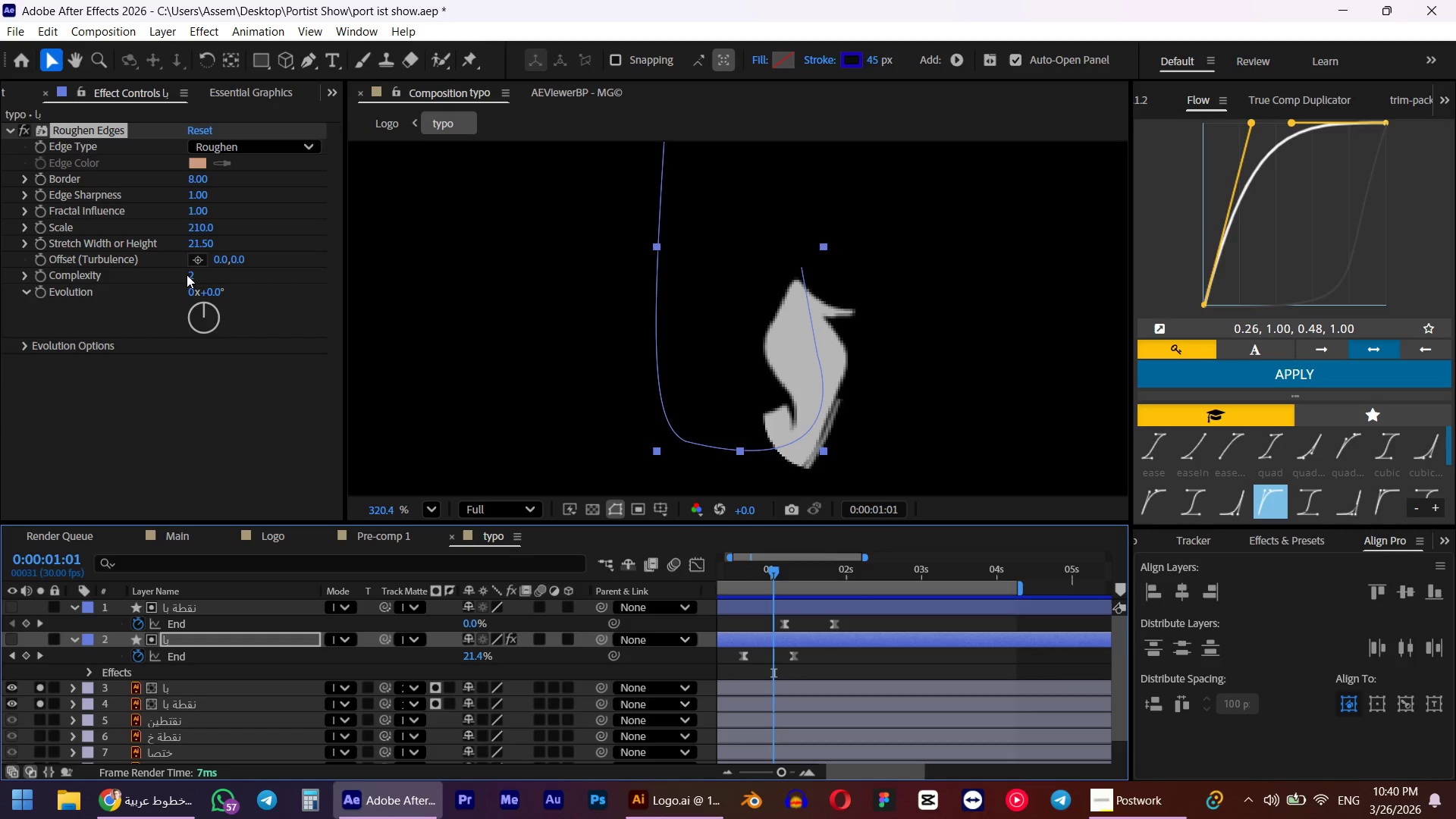 
left_click_drag(start_coordinate=[192, 272], to_coordinate=[148, 271])
 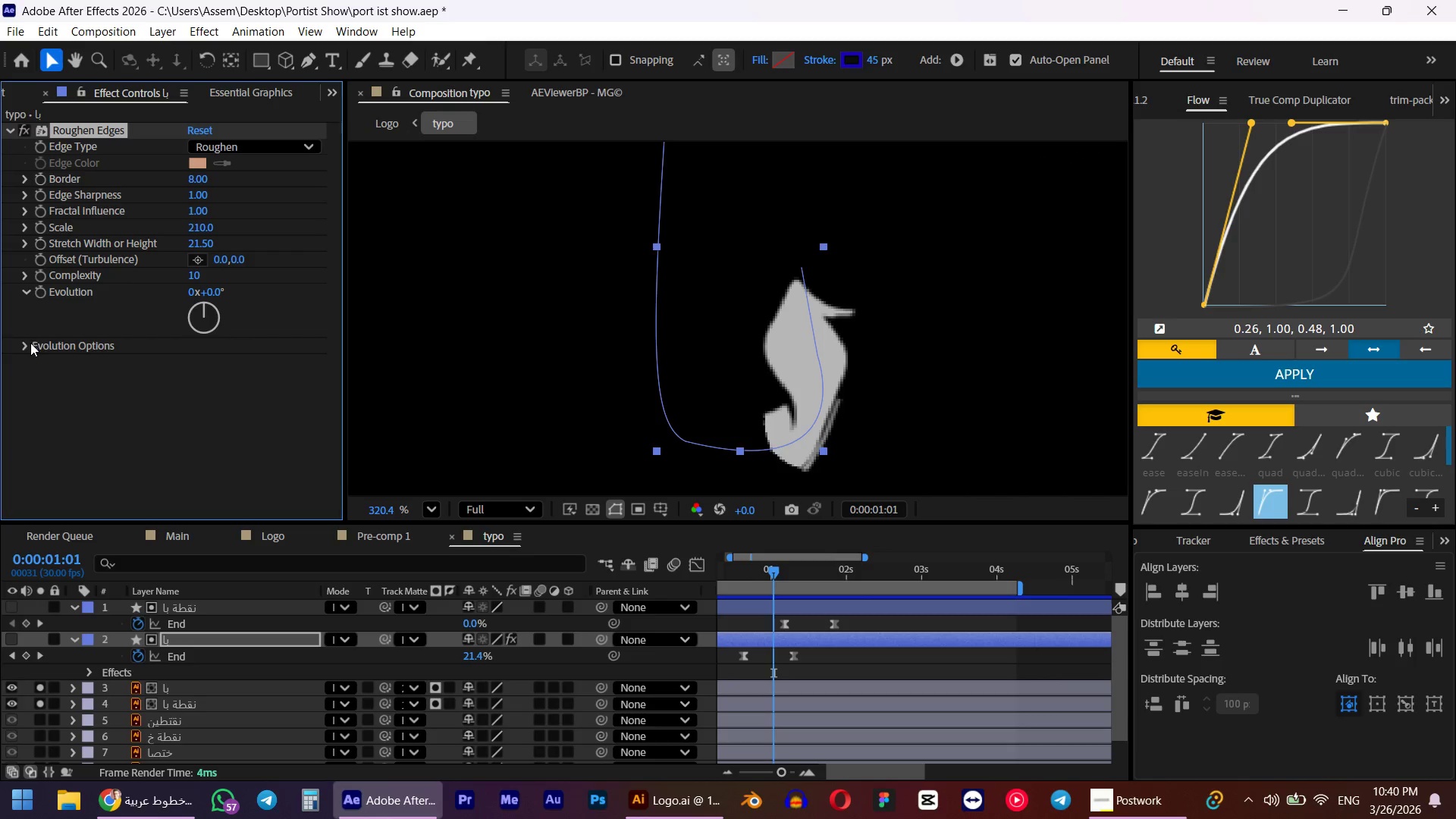 
left_click([27, 344])
 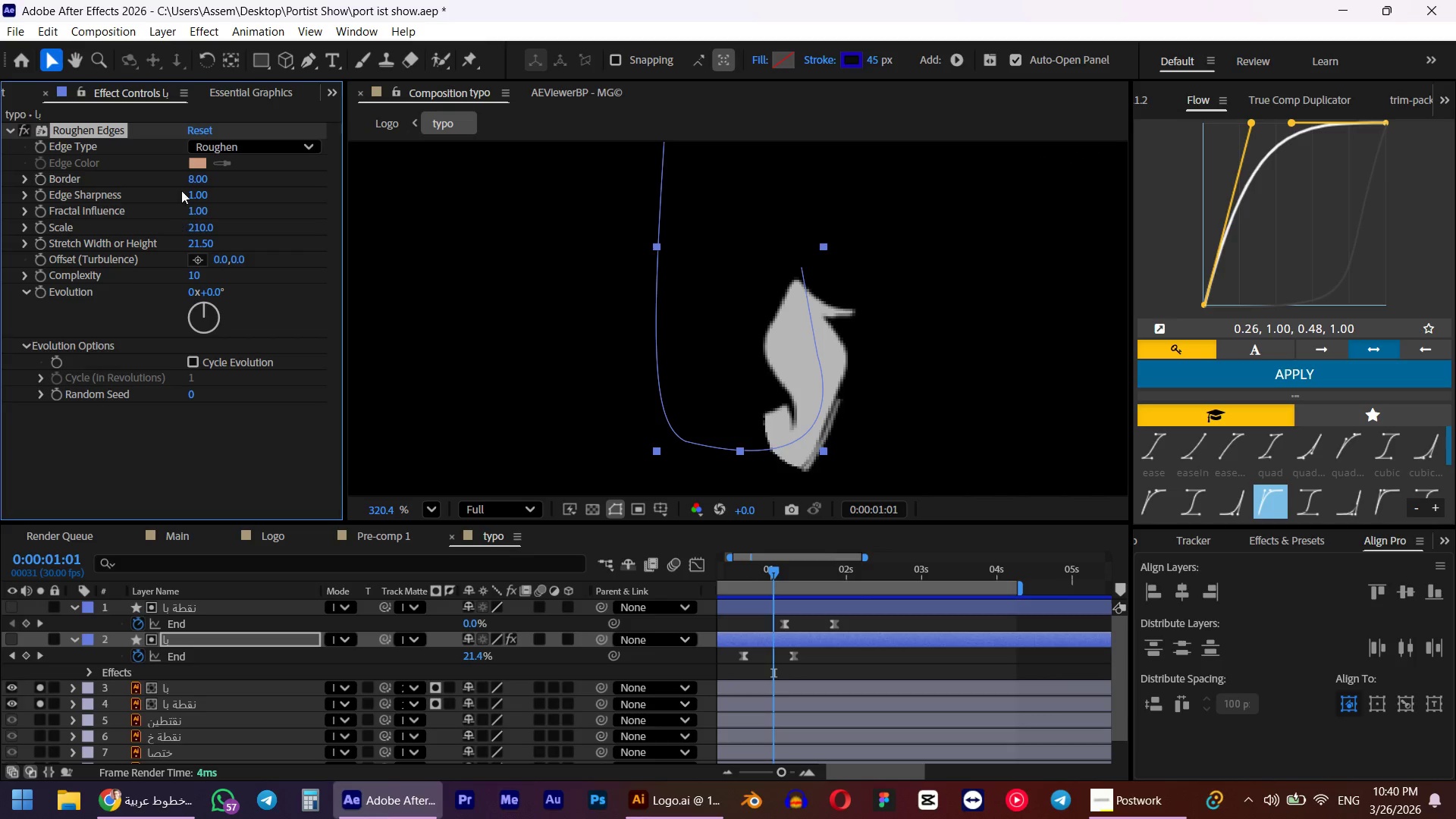 
left_click_drag(start_coordinate=[196, 178], to_coordinate=[549, 175])
 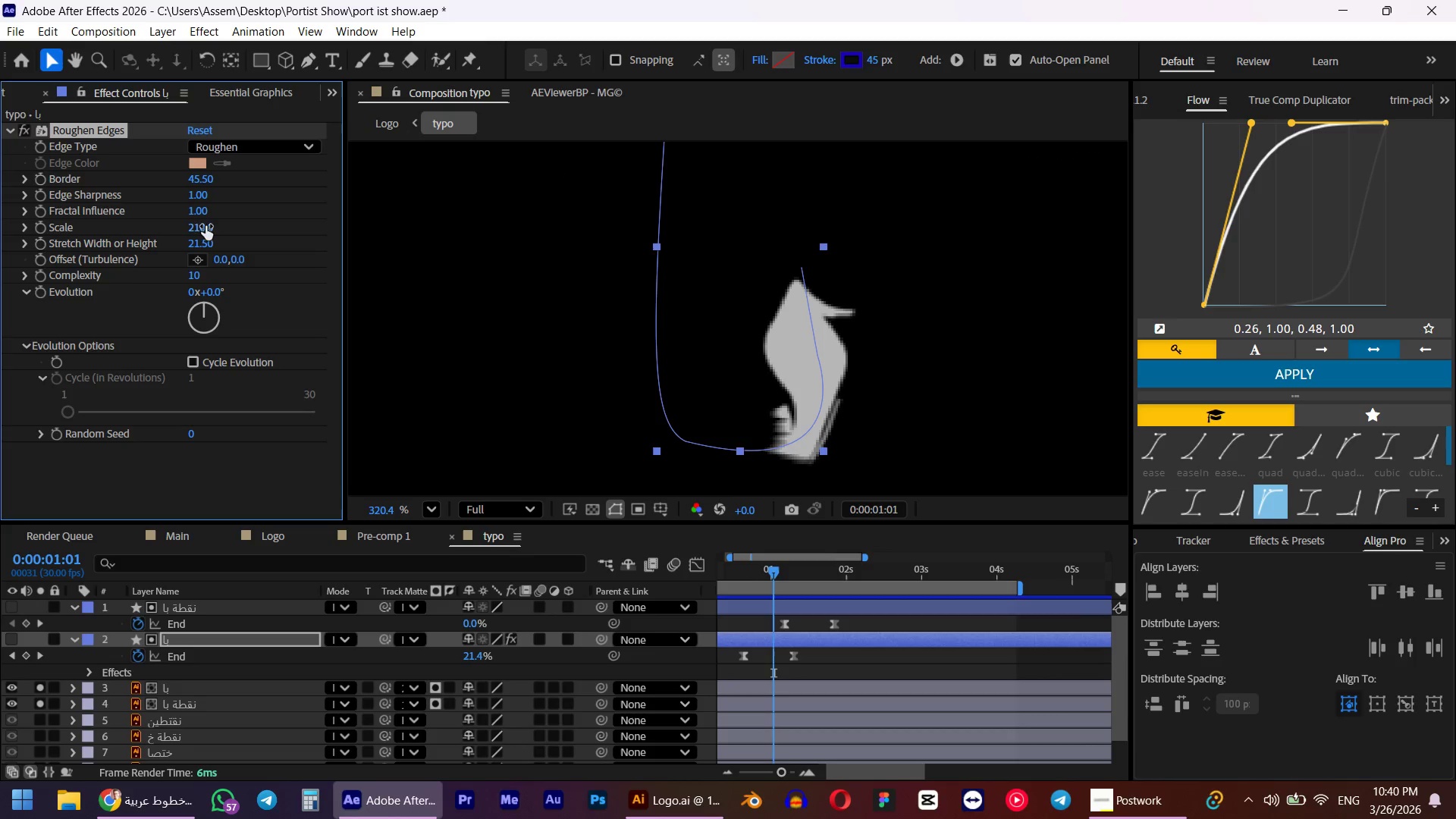 
left_click_drag(start_coordinate=[206, 226], to_coordinate=[202, 224])
 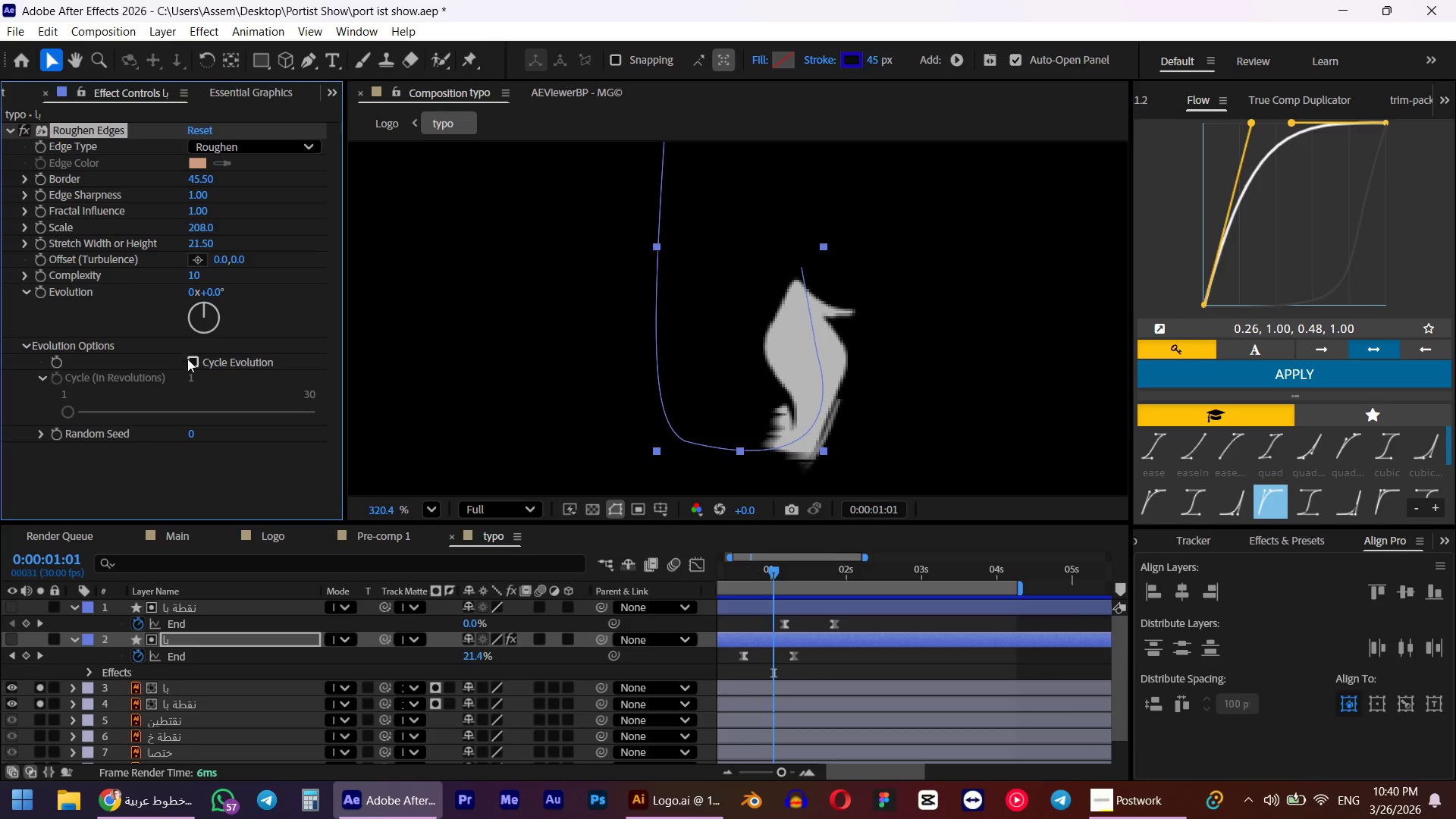 
left_click([193, 361])
 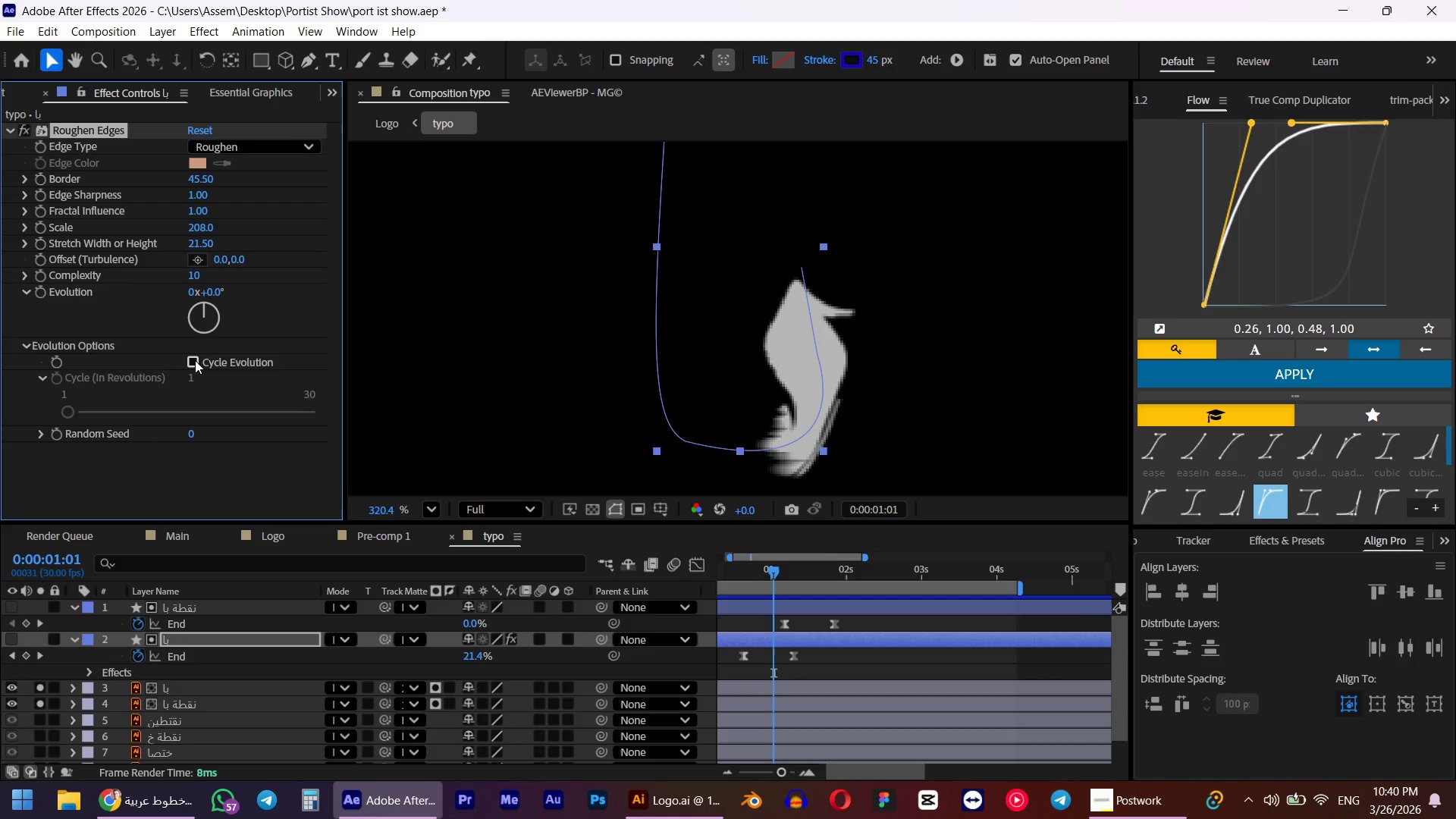 
left_click([195, 359])
 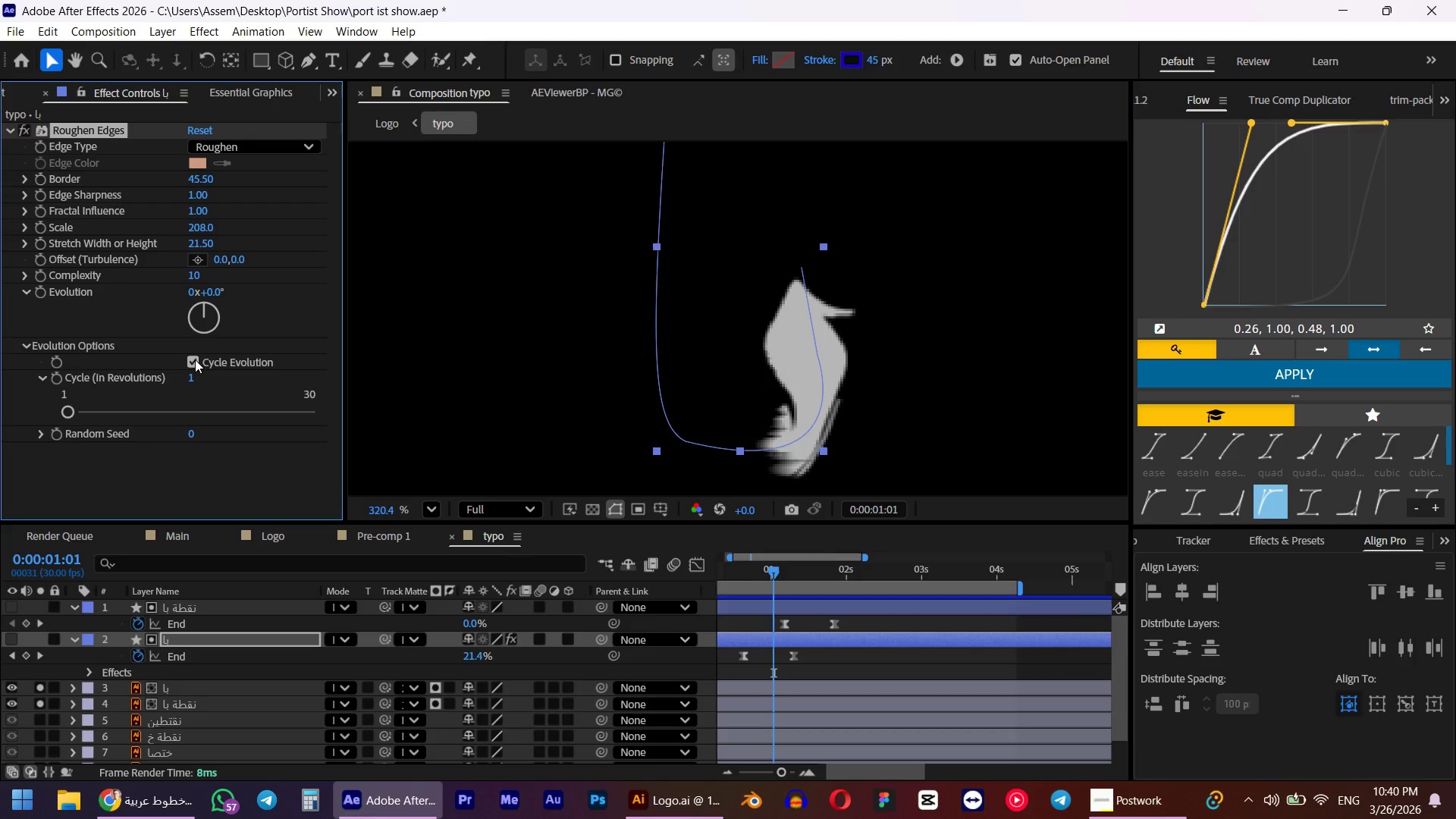 
left_click([195, 359])
 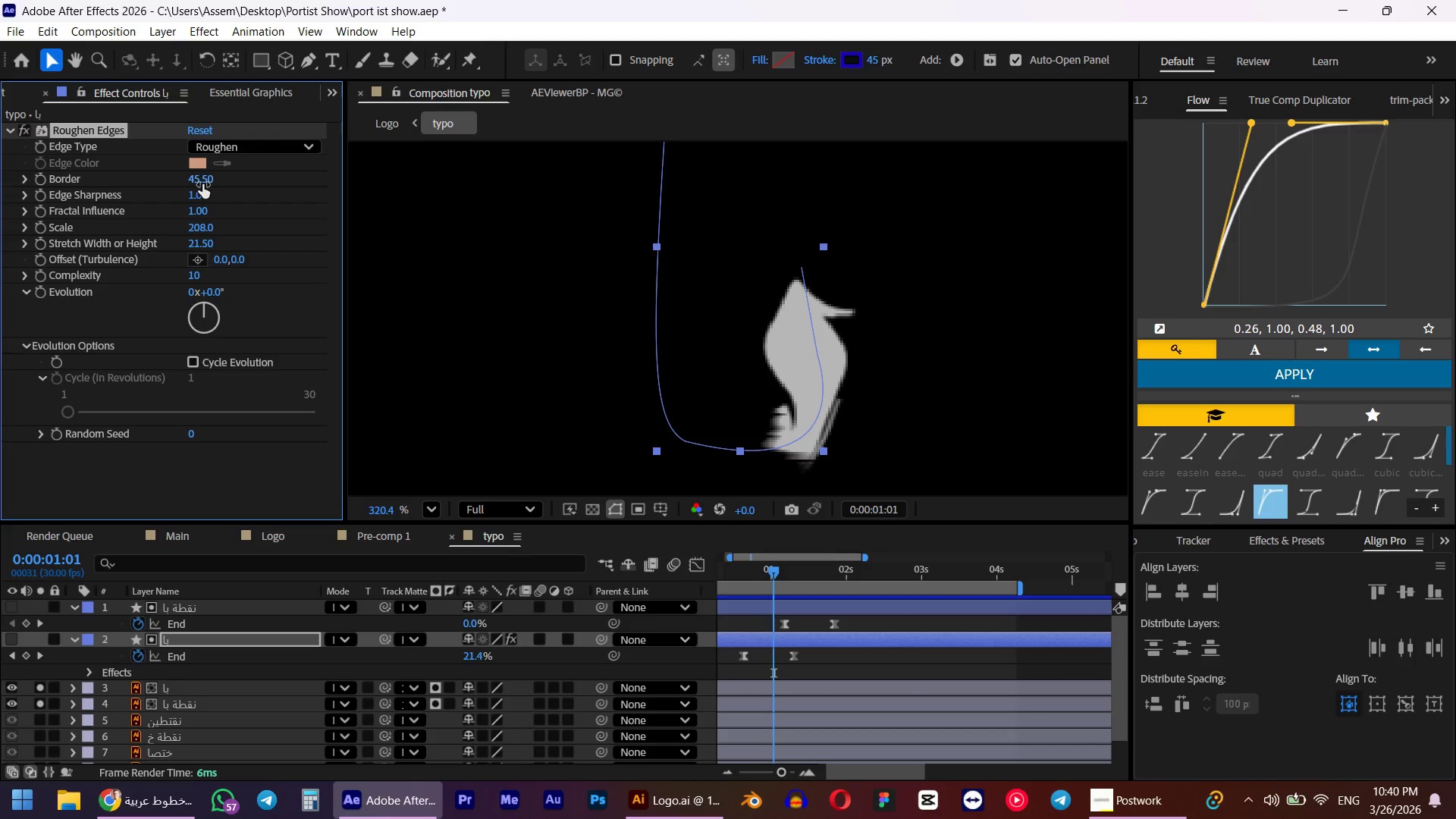 
left_click_drag(start_coordinate=[202, 184], to_coordinate=[97, 171])
 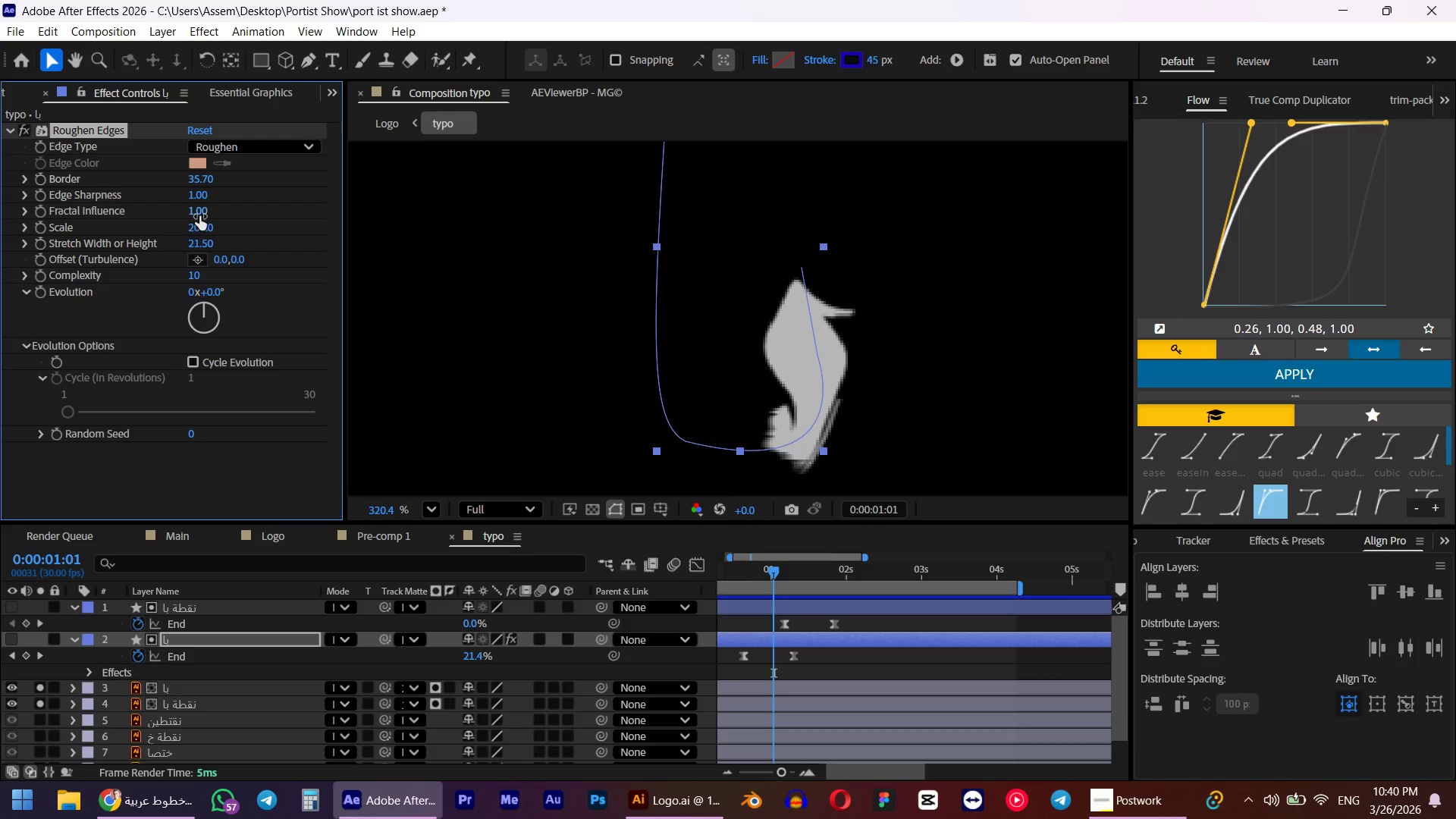 
left_click_drag(start_coordinate=[199, 216], to_coordinate=[246, 207])